 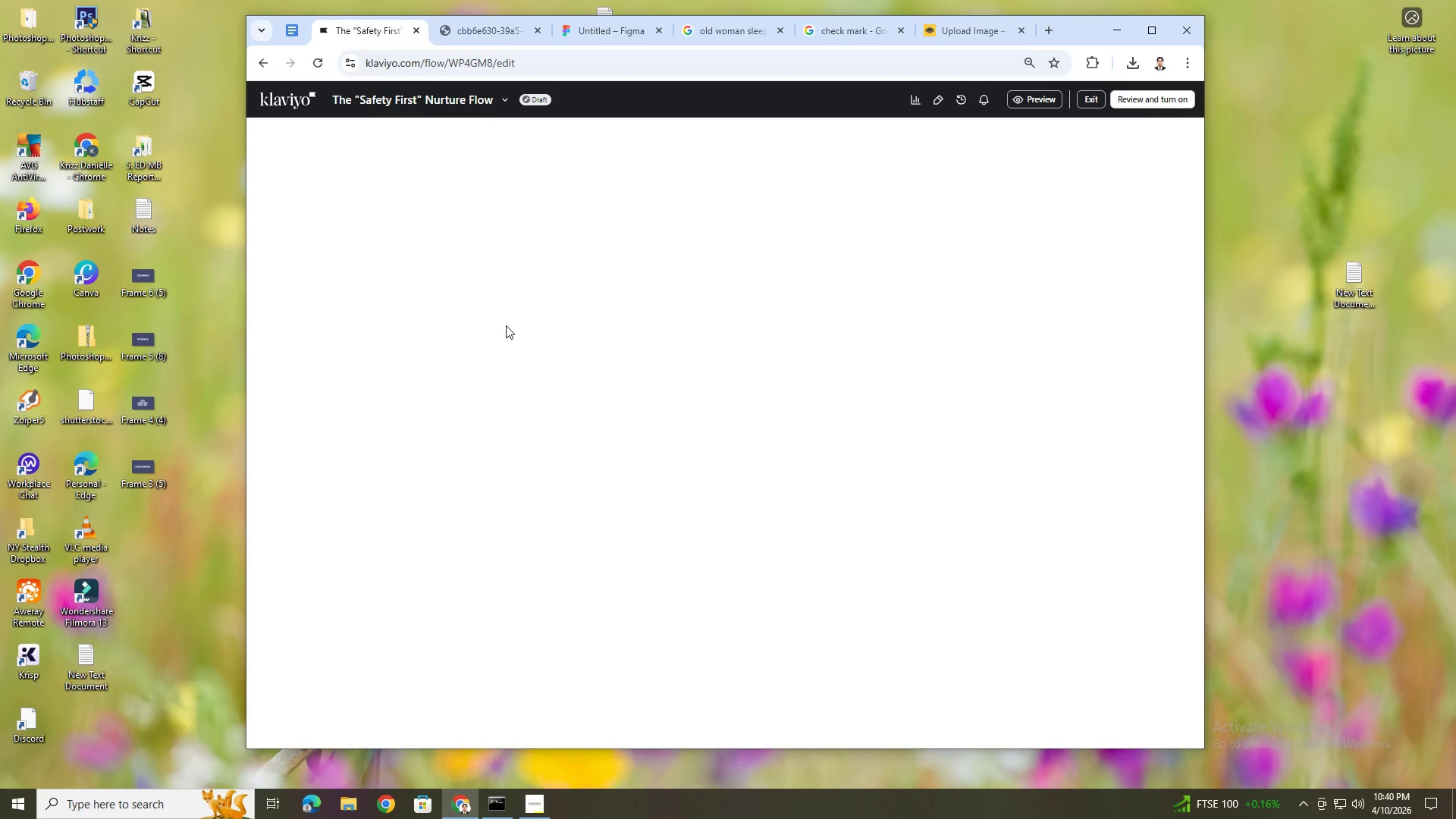 
scroll: coordinate [506, 327], scroll_direction: up, amount: 2.0
 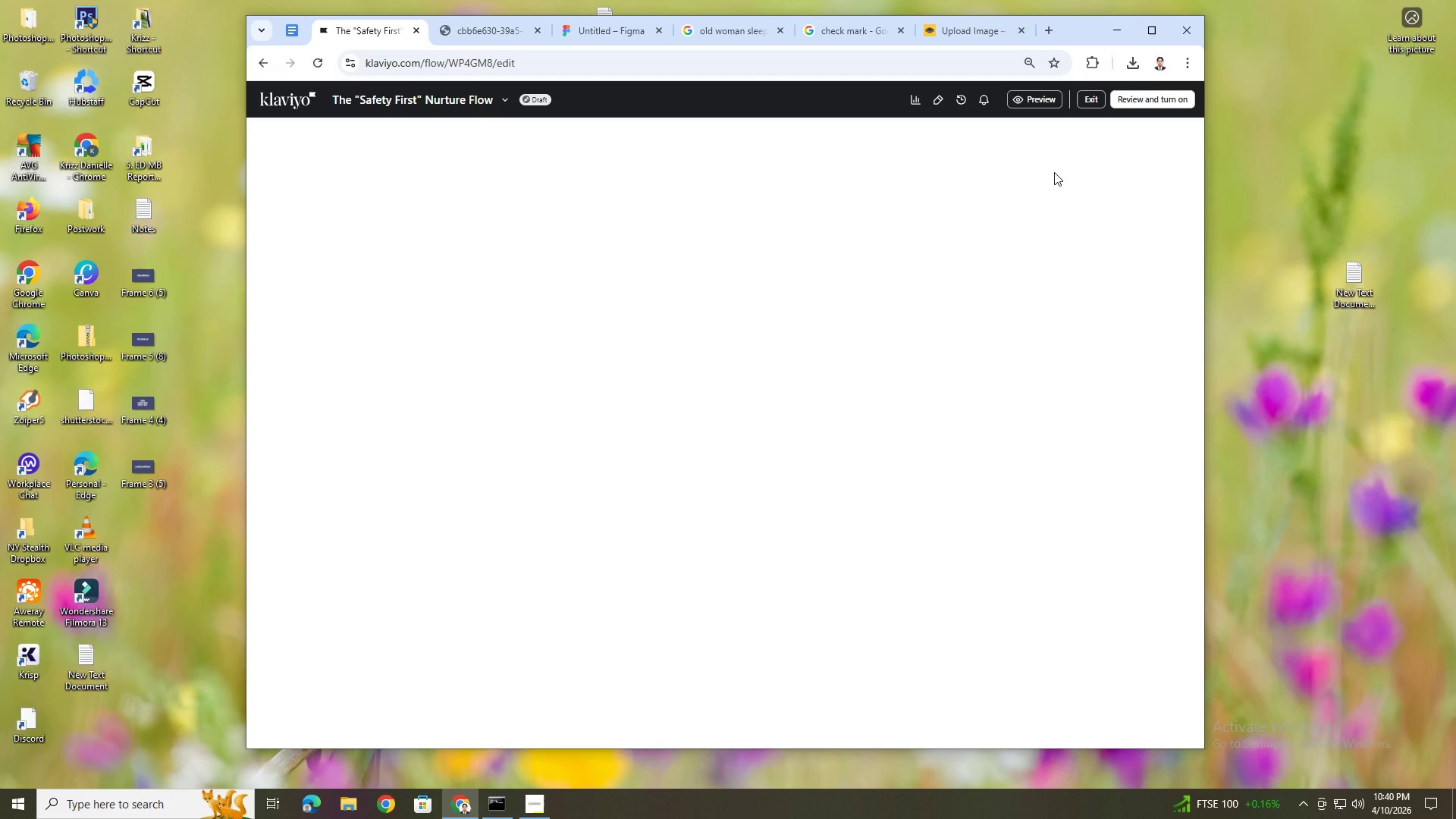 
wait(11.38)
 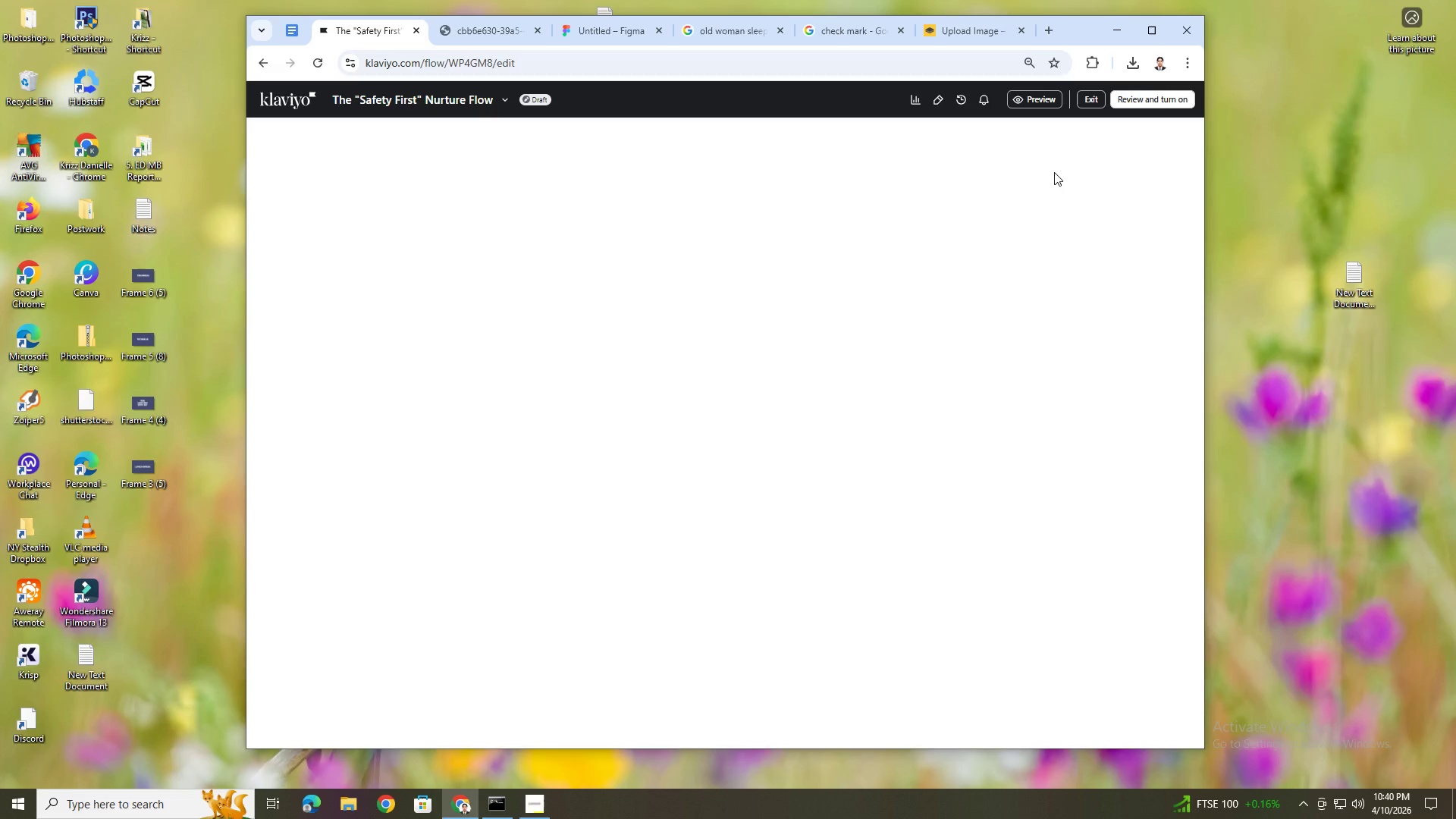 
scroll: coordinate [920, 428], scroll_direction: down, amount: 3.0
 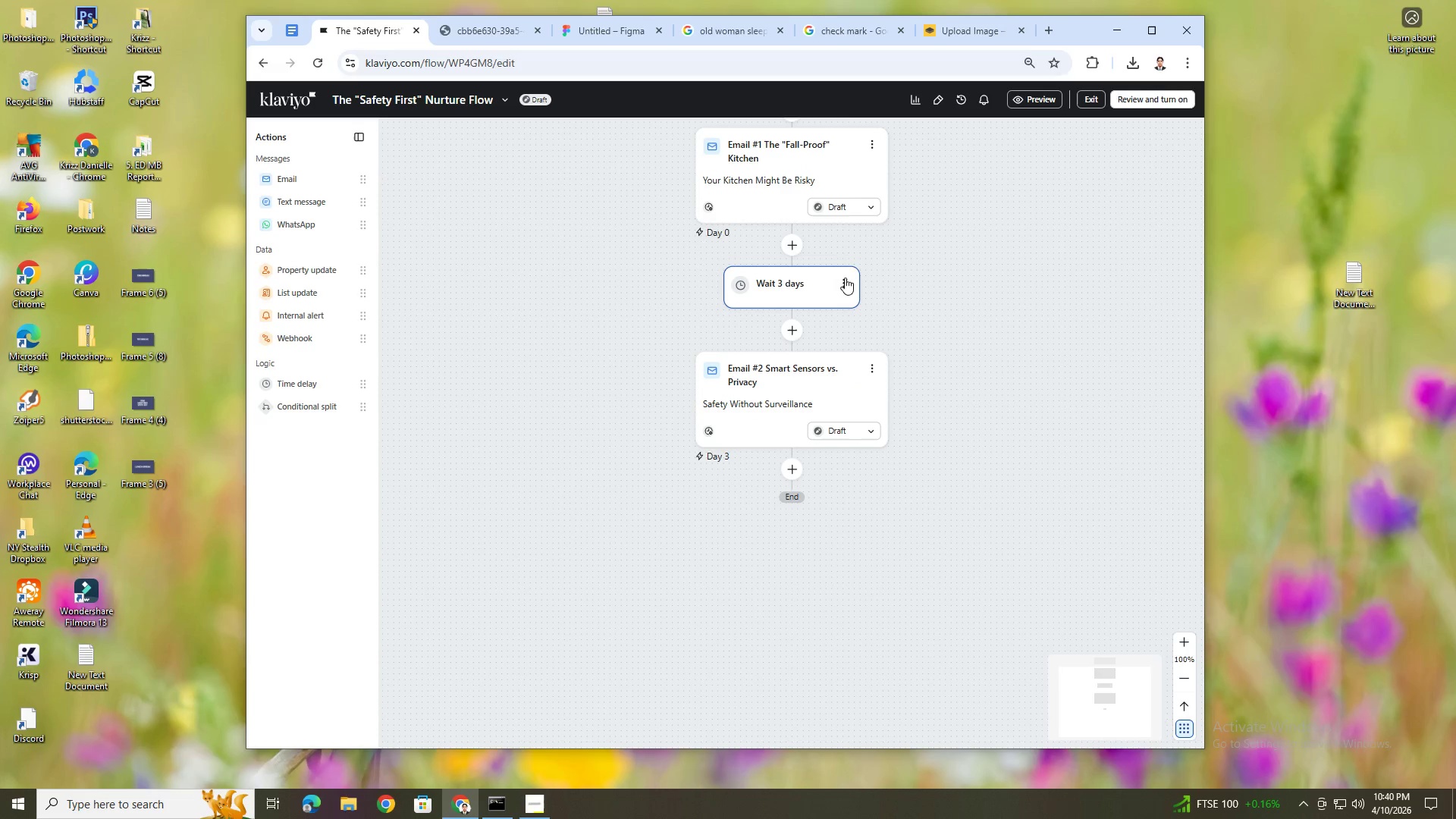 
left_click([842, 273])
 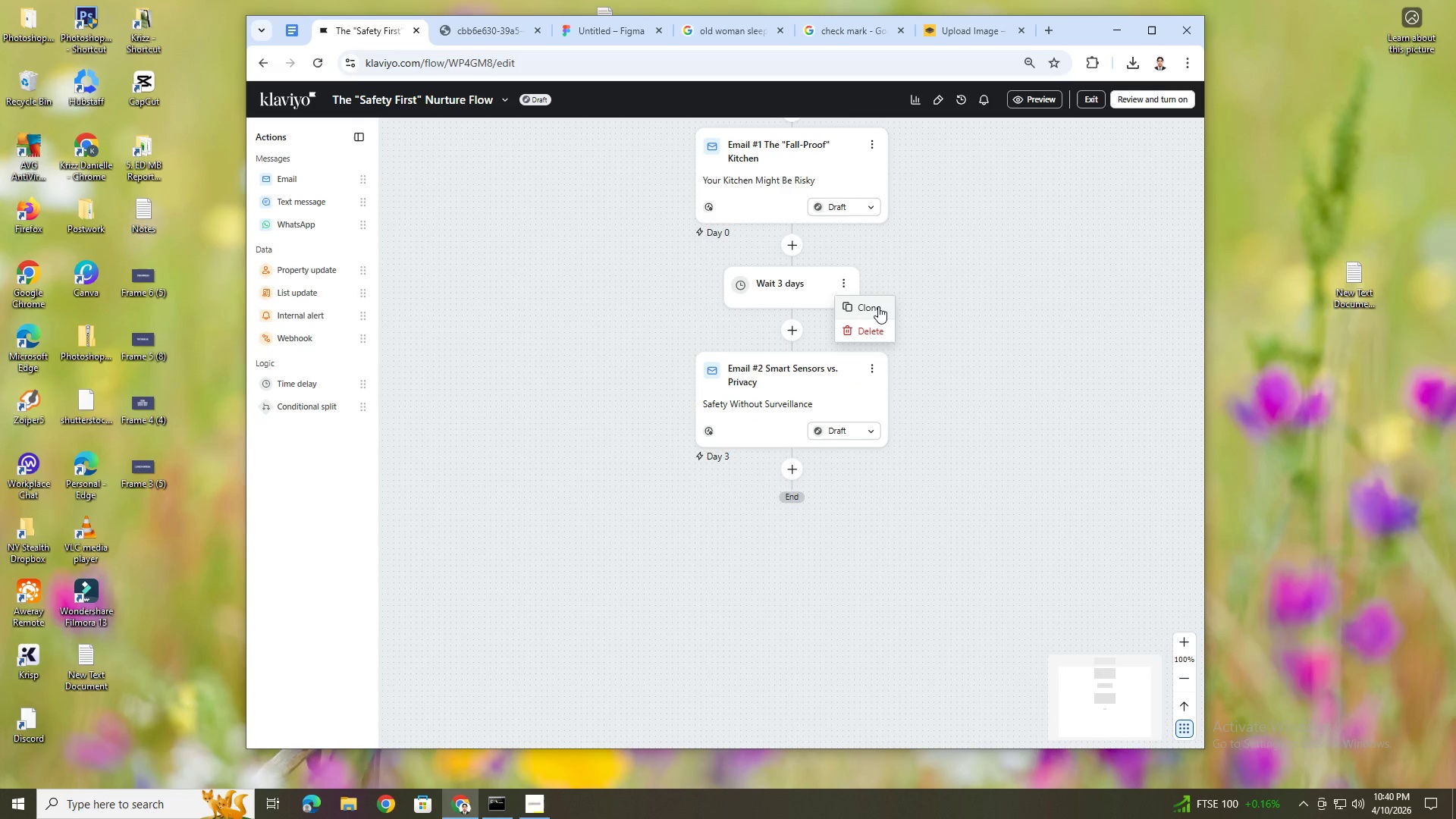 
left_click([878, 306])
 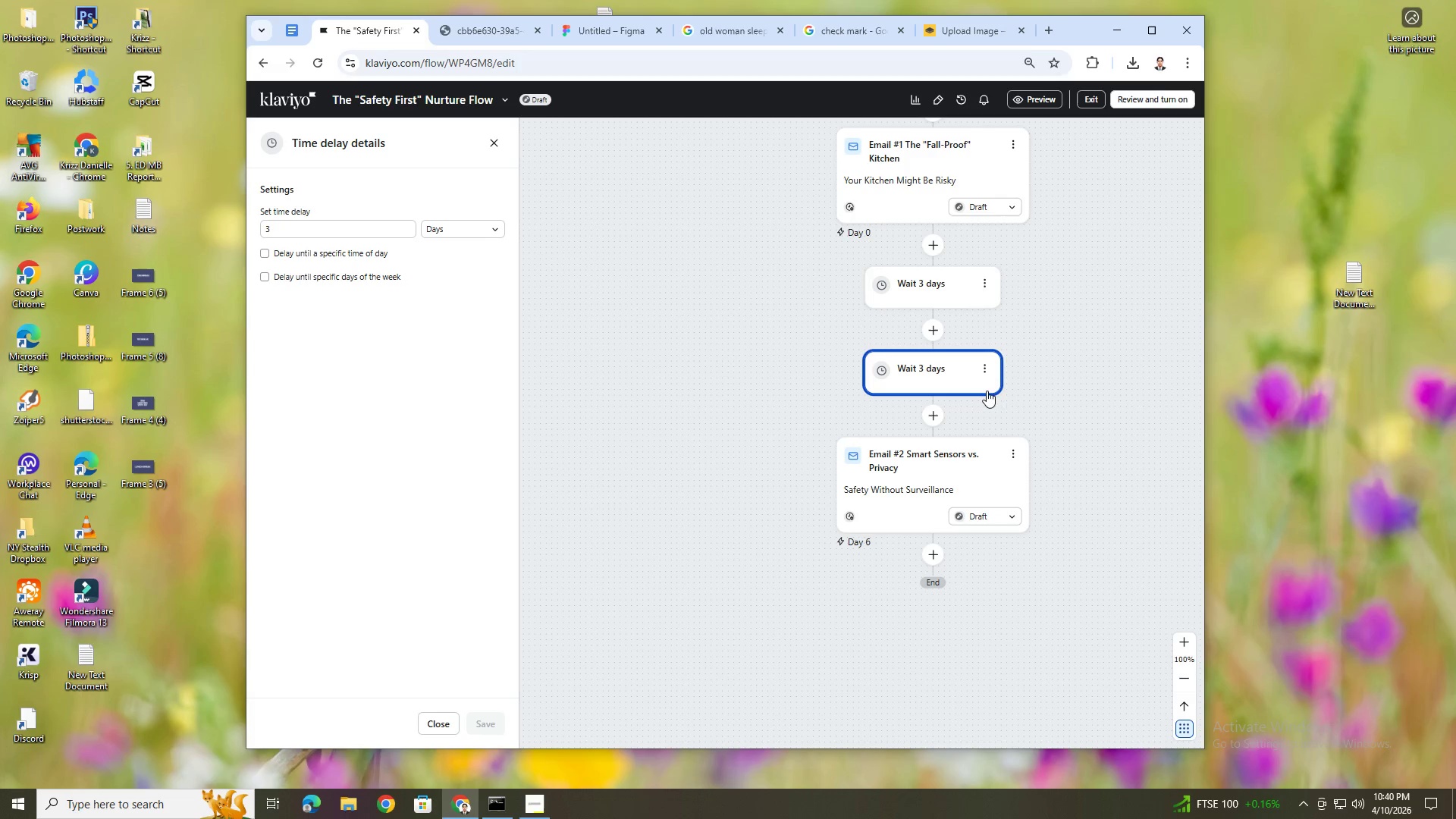 
scroll: coordinate [1041, 425], scroll_direction: down, amount: 2.0
 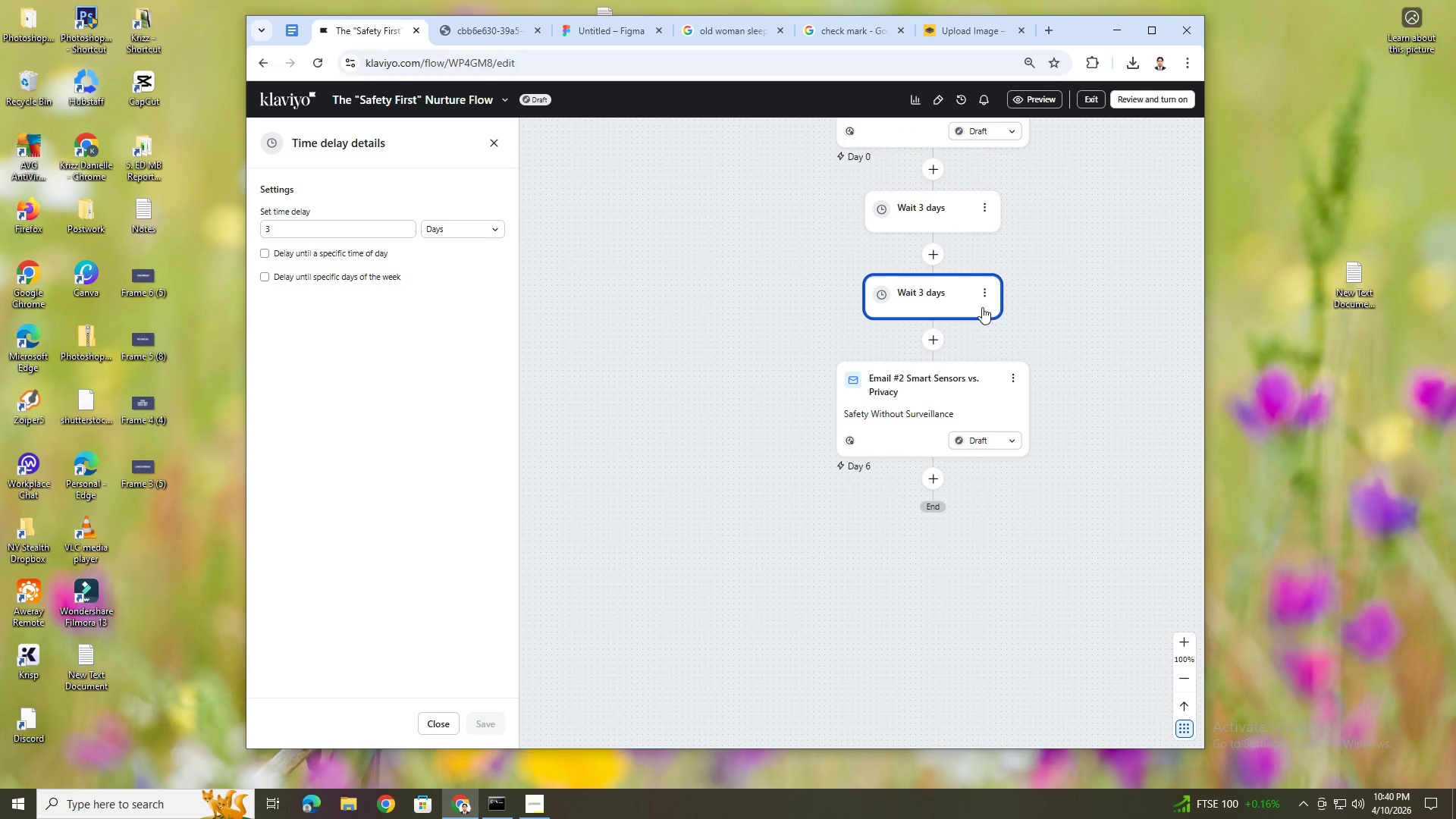 
left_click_drag(start_coordinate=[974, 291], to_coordinate=[979, 482])
 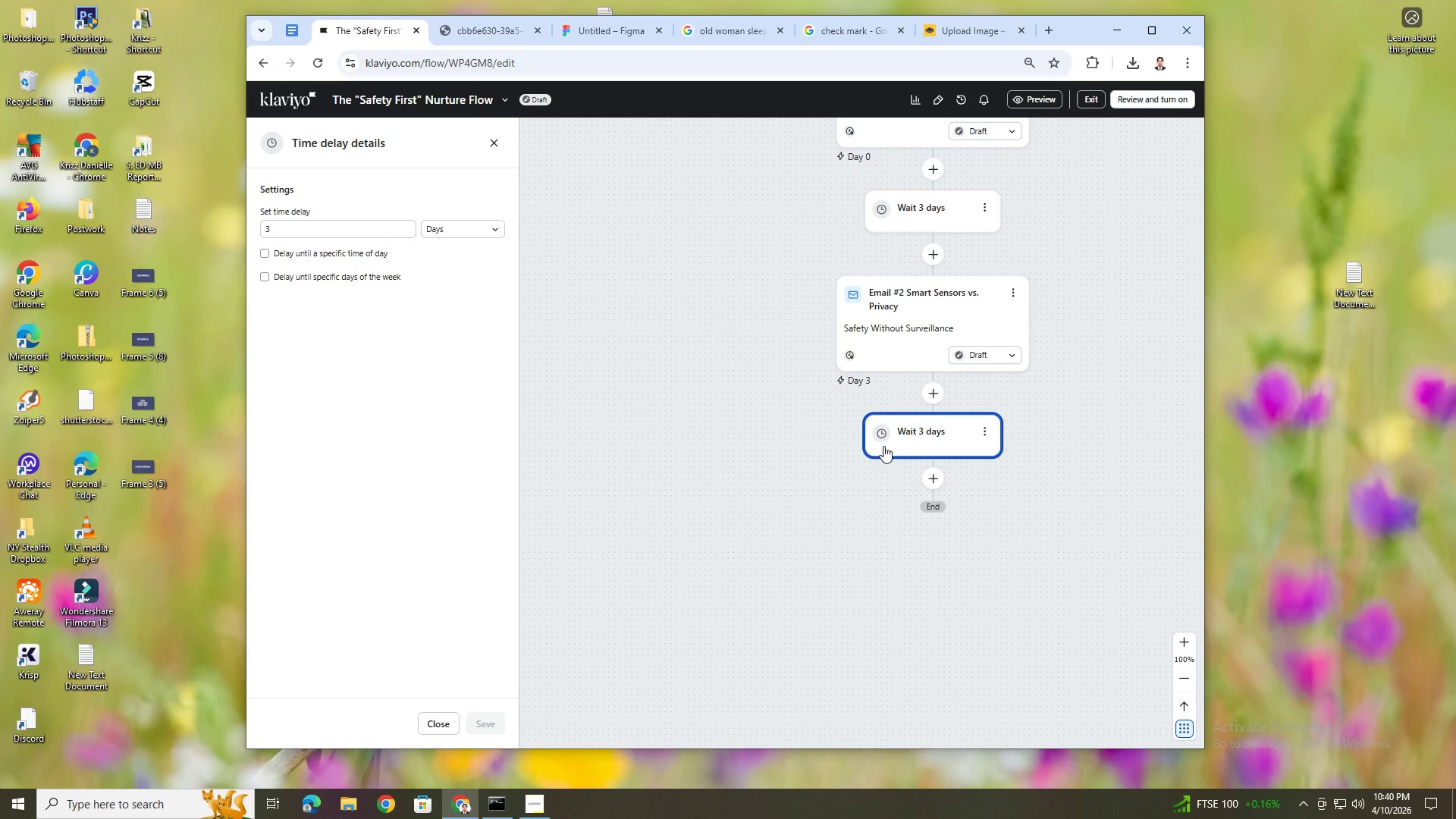 
scroll: coordinate [1085, 443], scroll_direction: up, amount: 2.0
 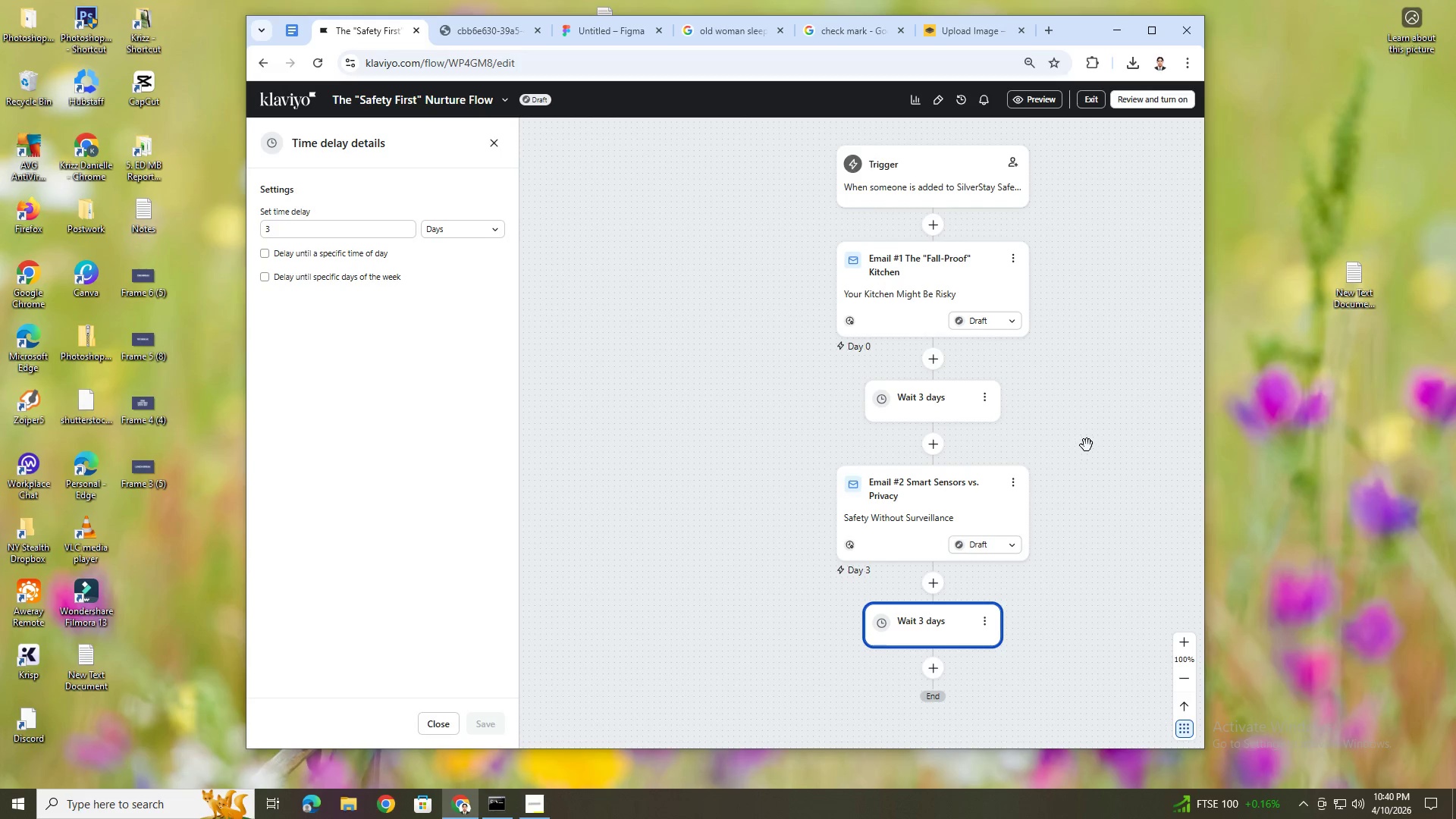 
left_click_drag(start_coordinate=[1089, 448], to_coordinate=[1054, 445])
 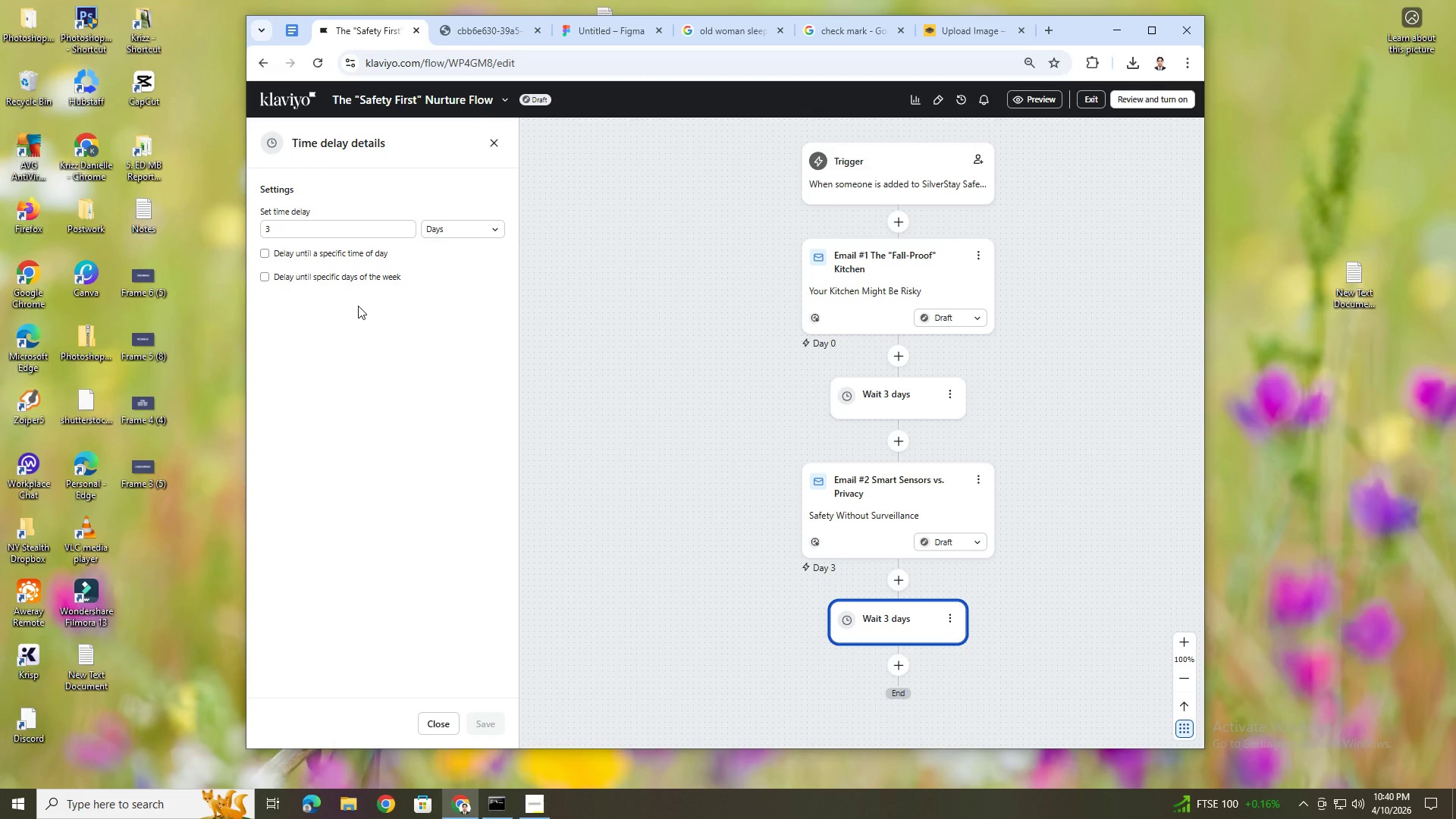 
wait(12.47)
 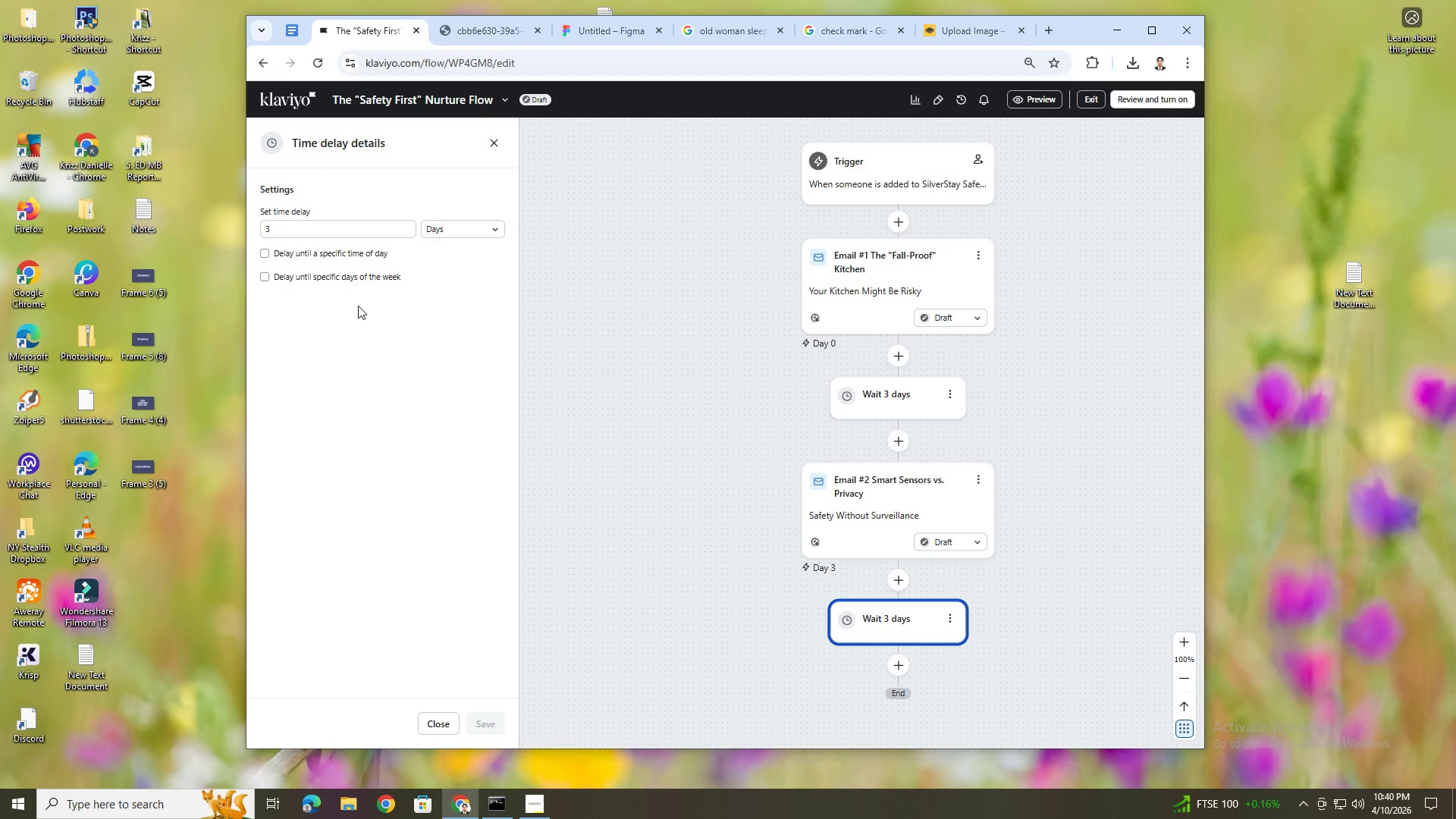 
left_click([328, 232])
 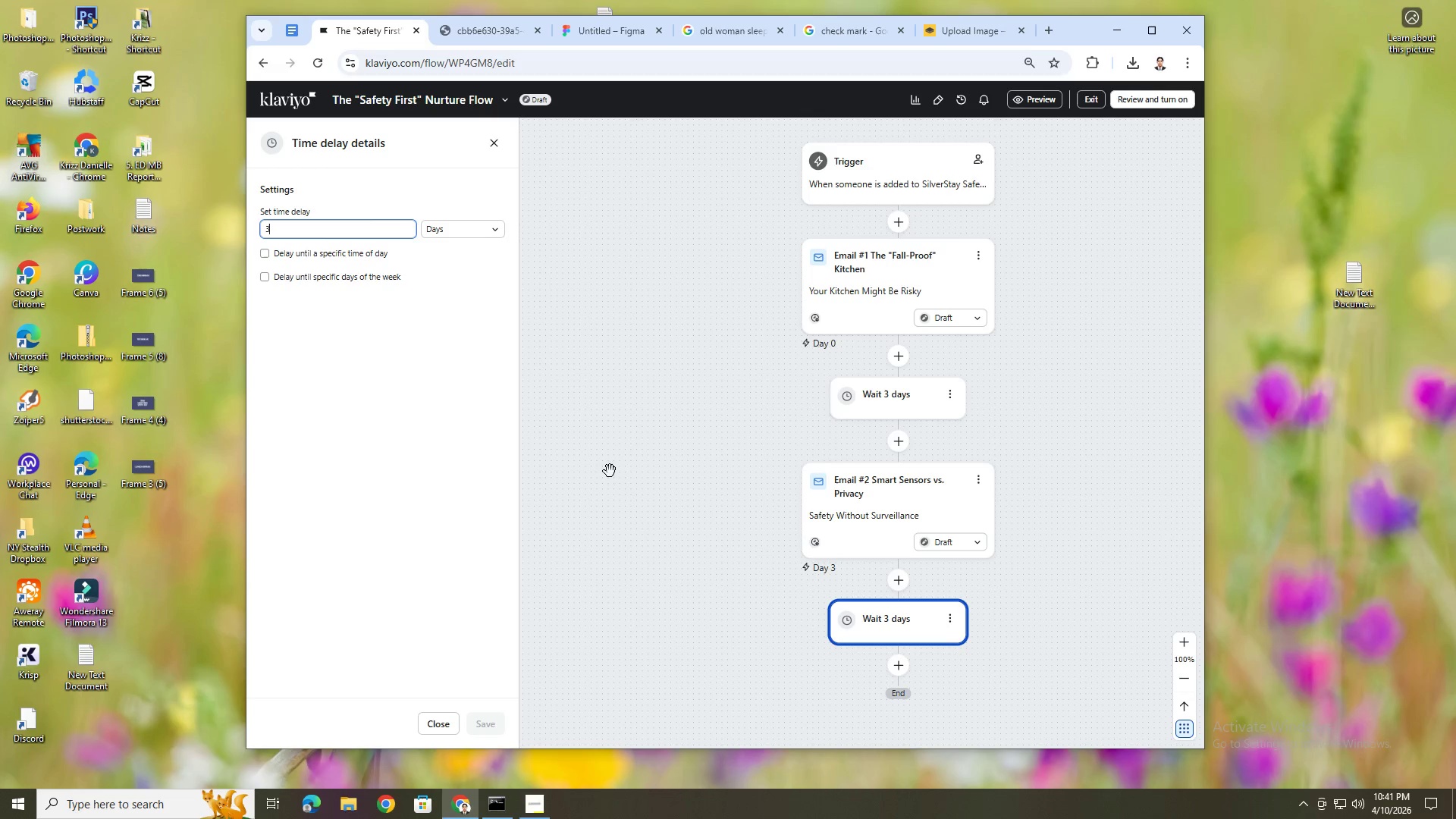 
wait(12.62)
 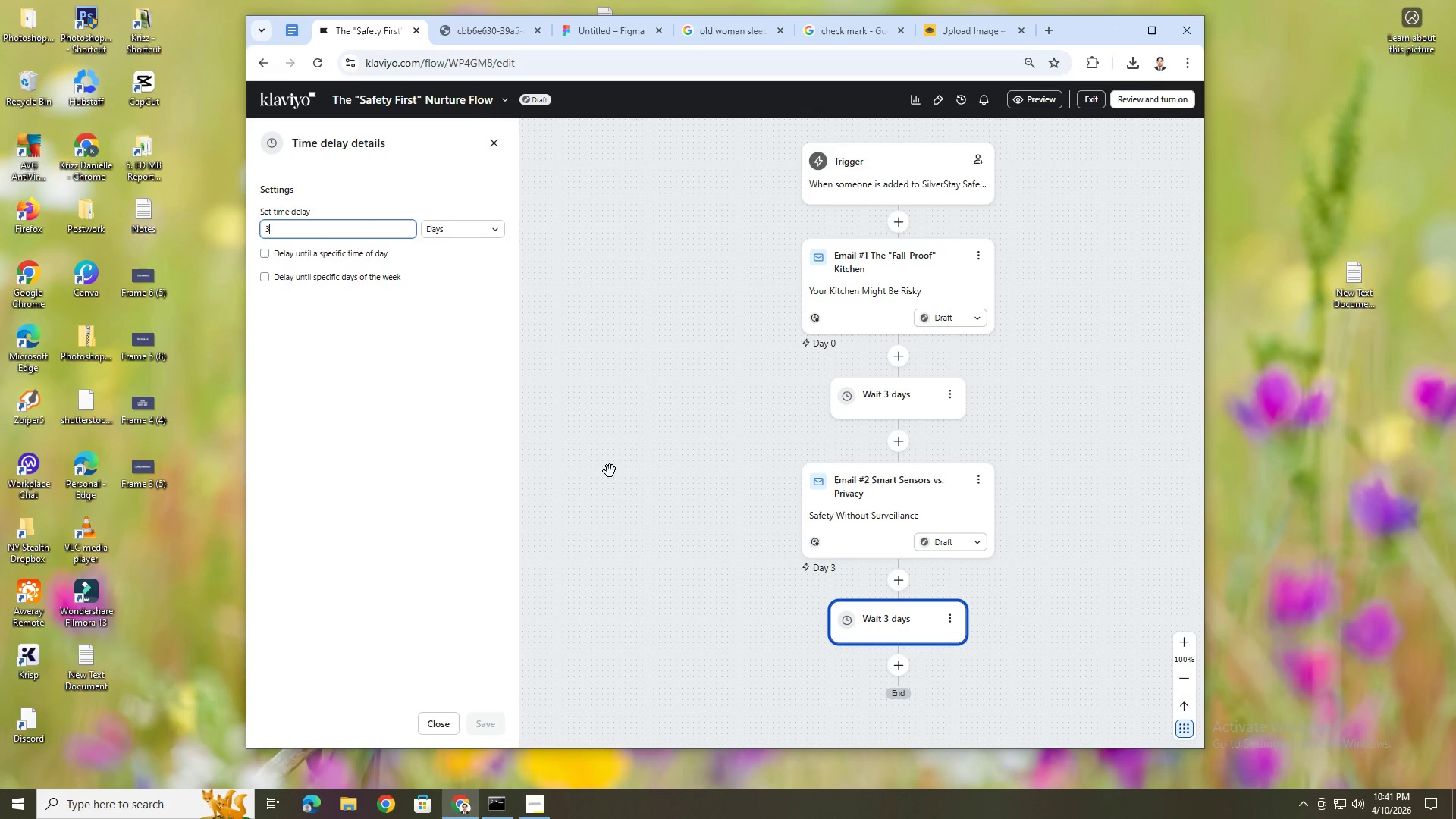 
left_click([1028, 479])
 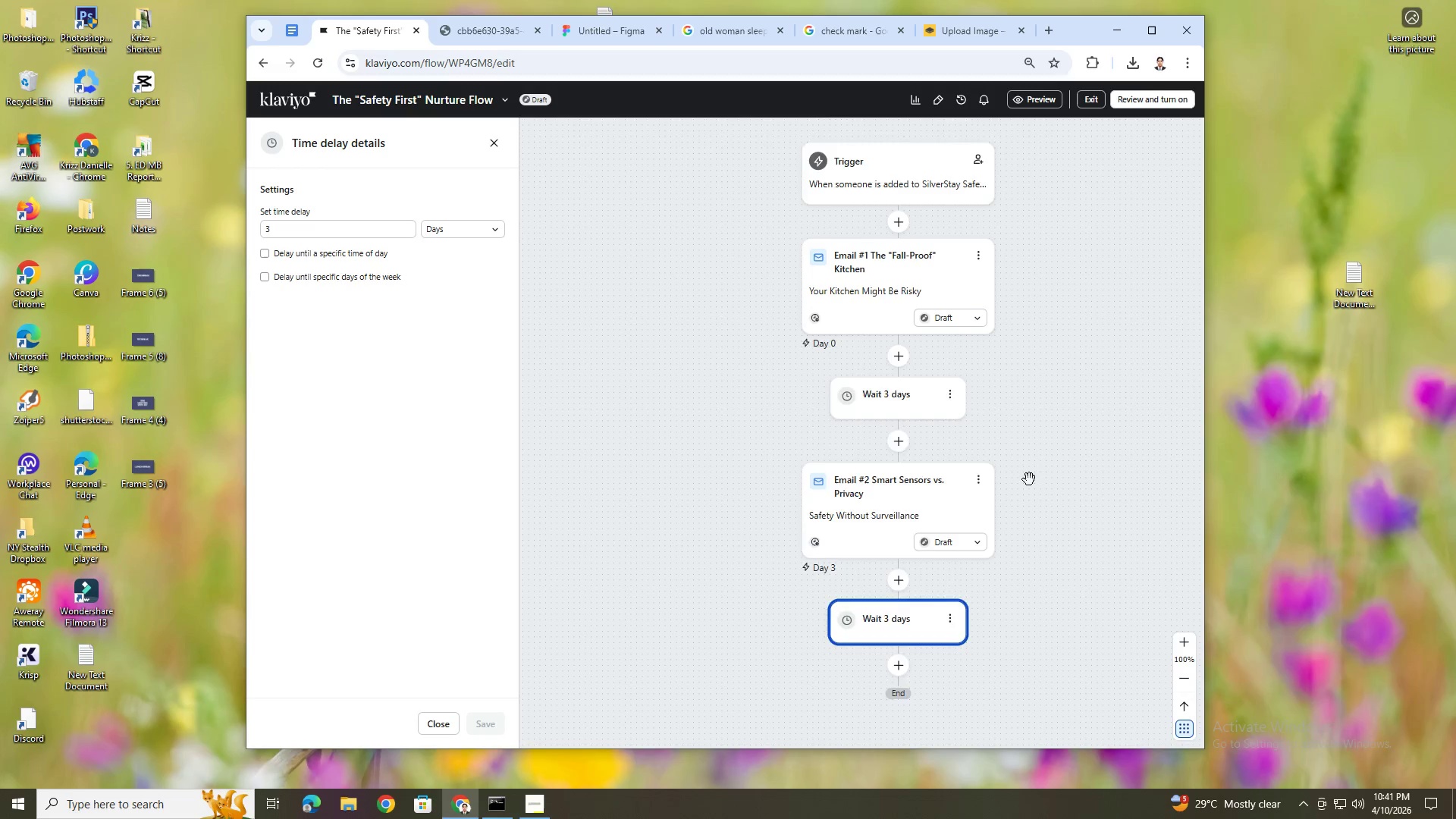 
scroll: coordinate [1029, 479], scroll_direction: down, amount: 3.0
 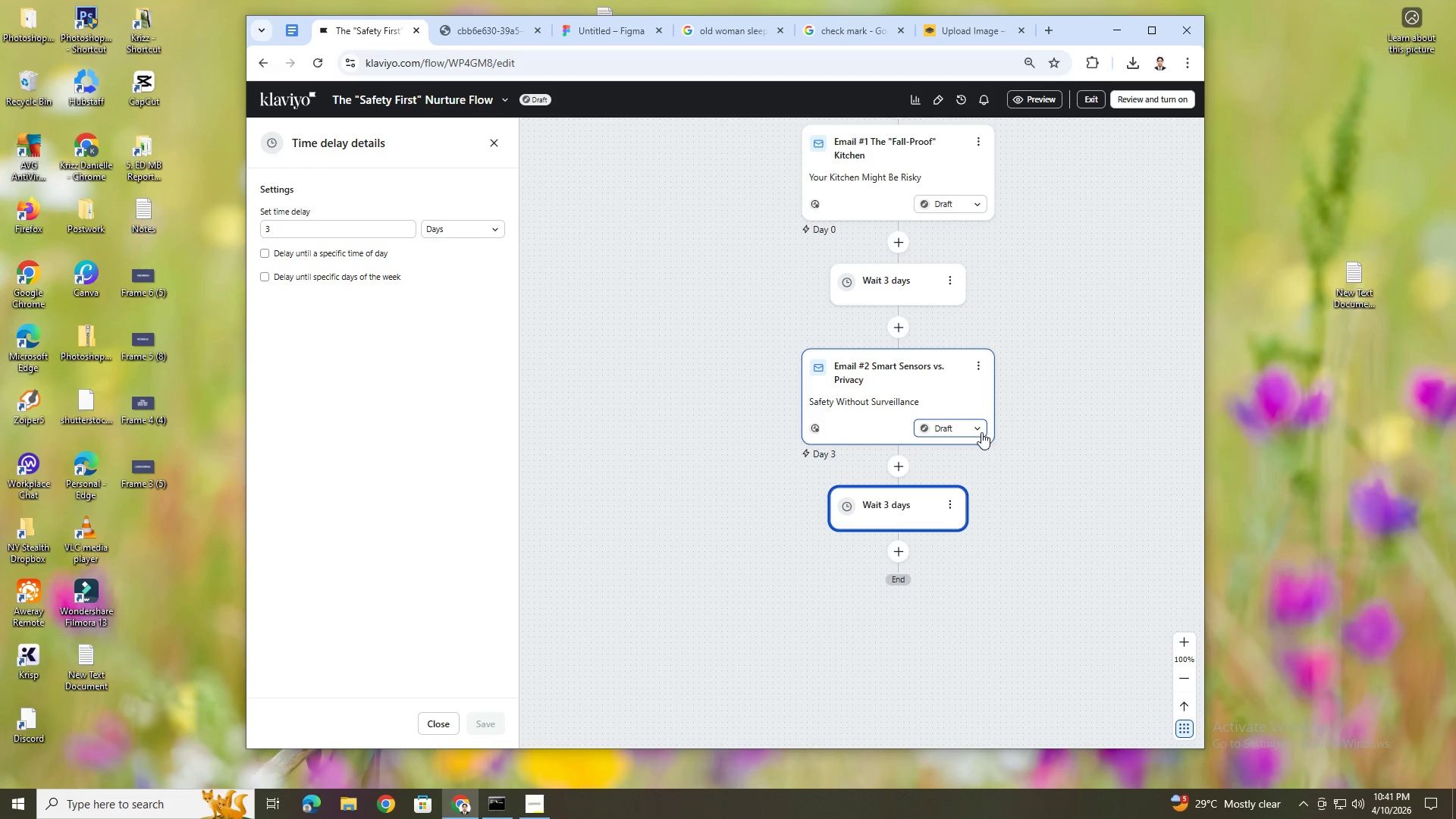 
left_click([982, 364])
 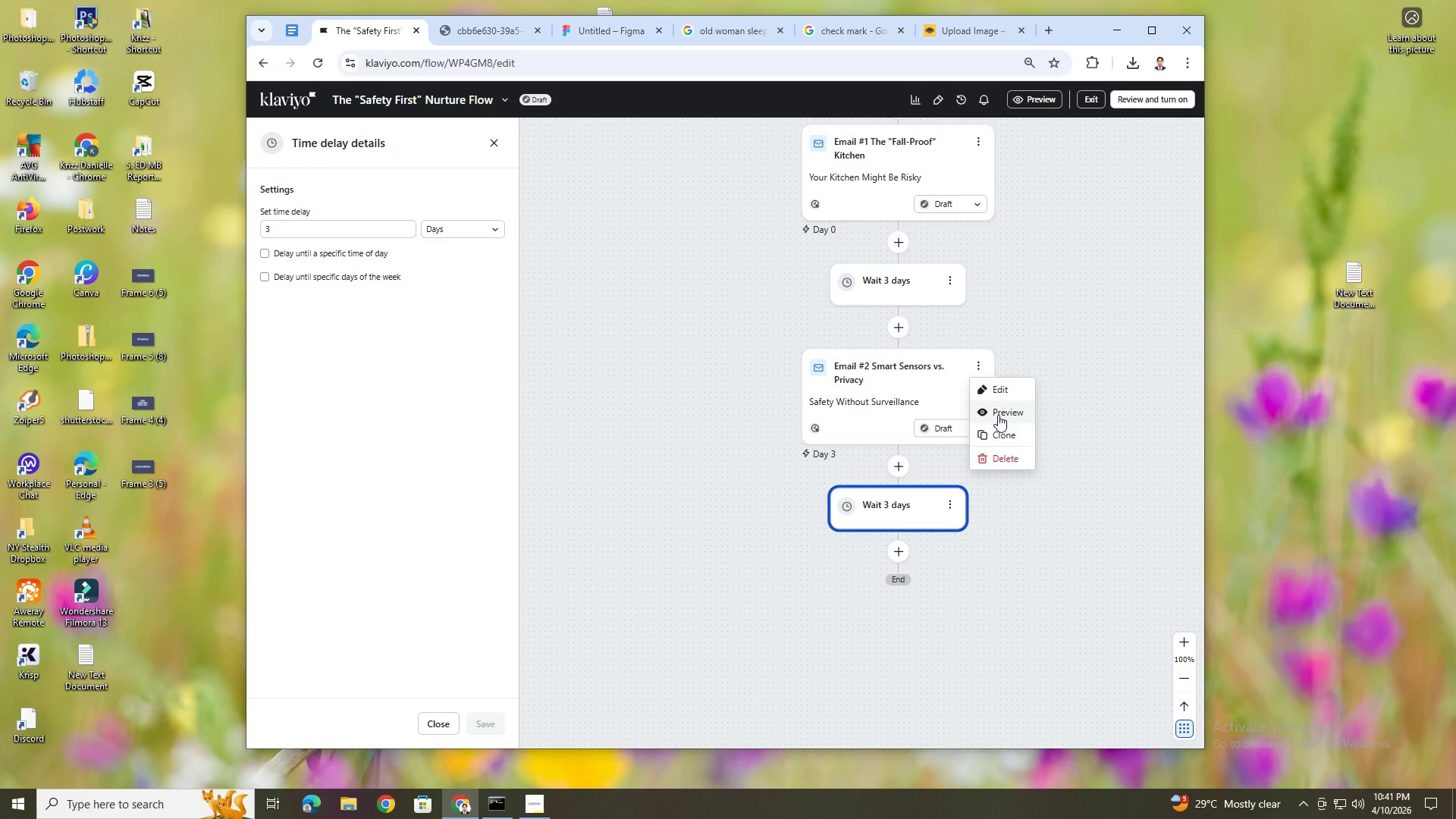 
left_click([1003, 435])
 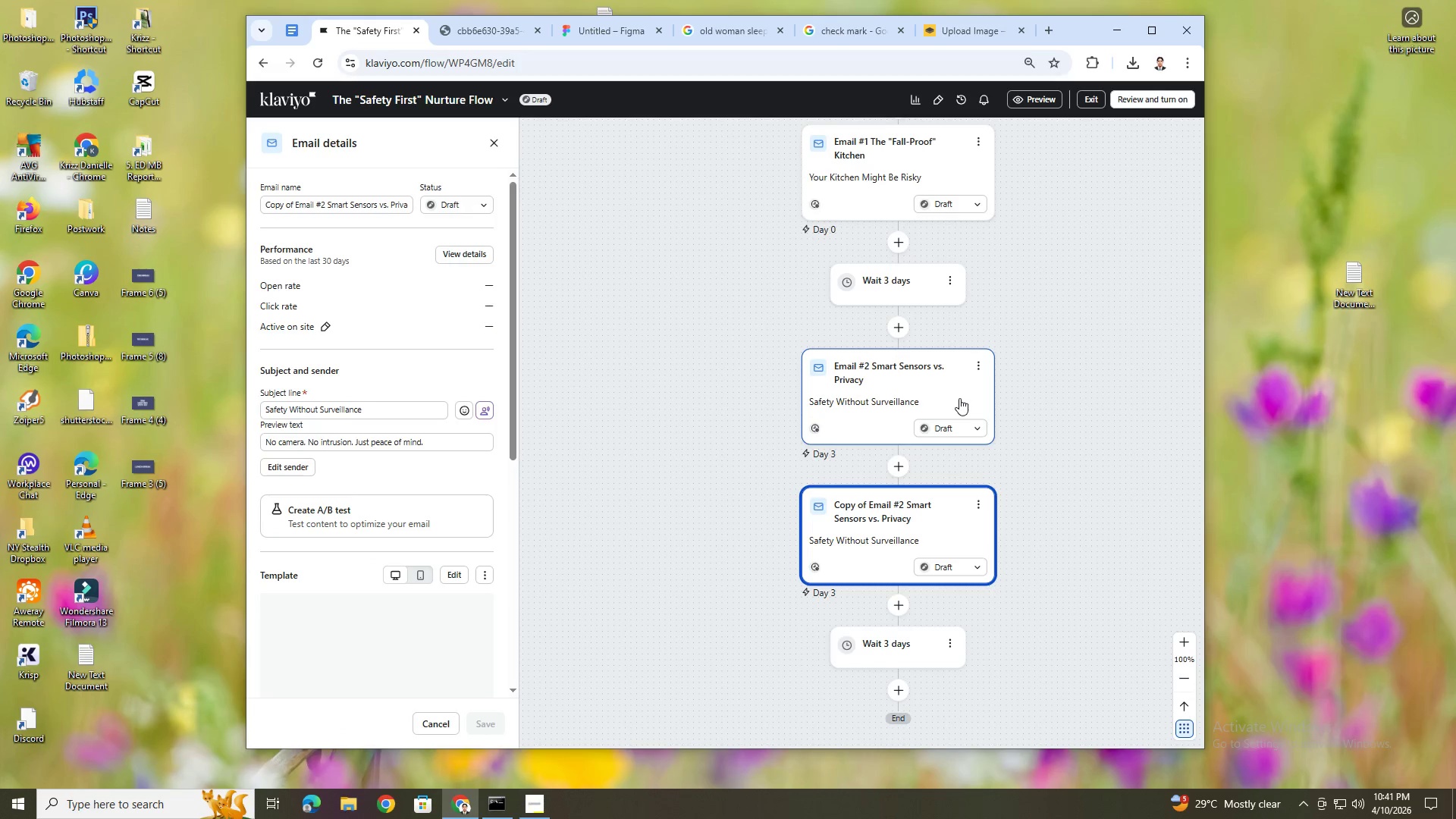 
wait(6.11)
 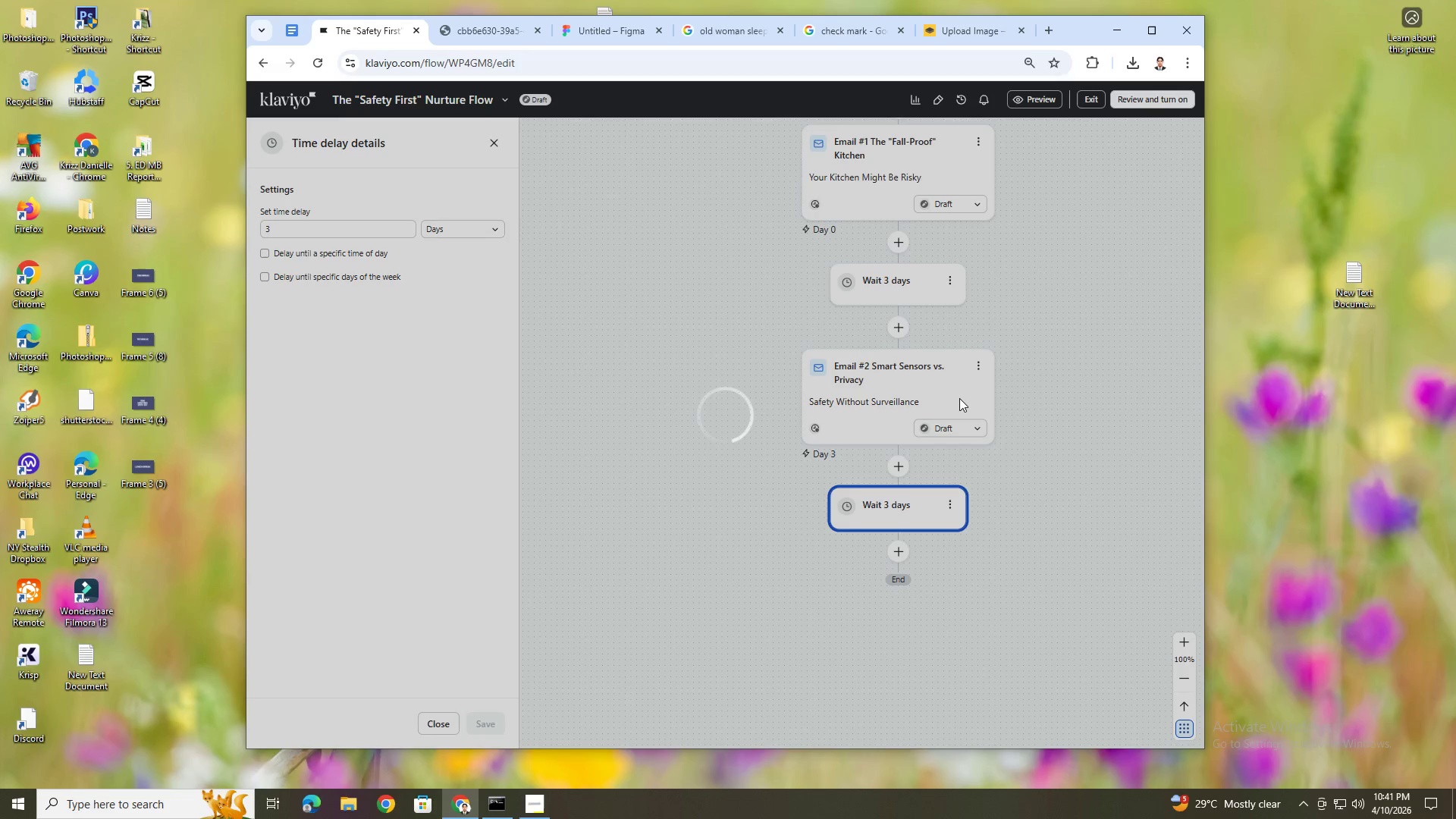 
left_click_drag(start_coordinate=[958, 492], to_coordinate=[912, 674])
 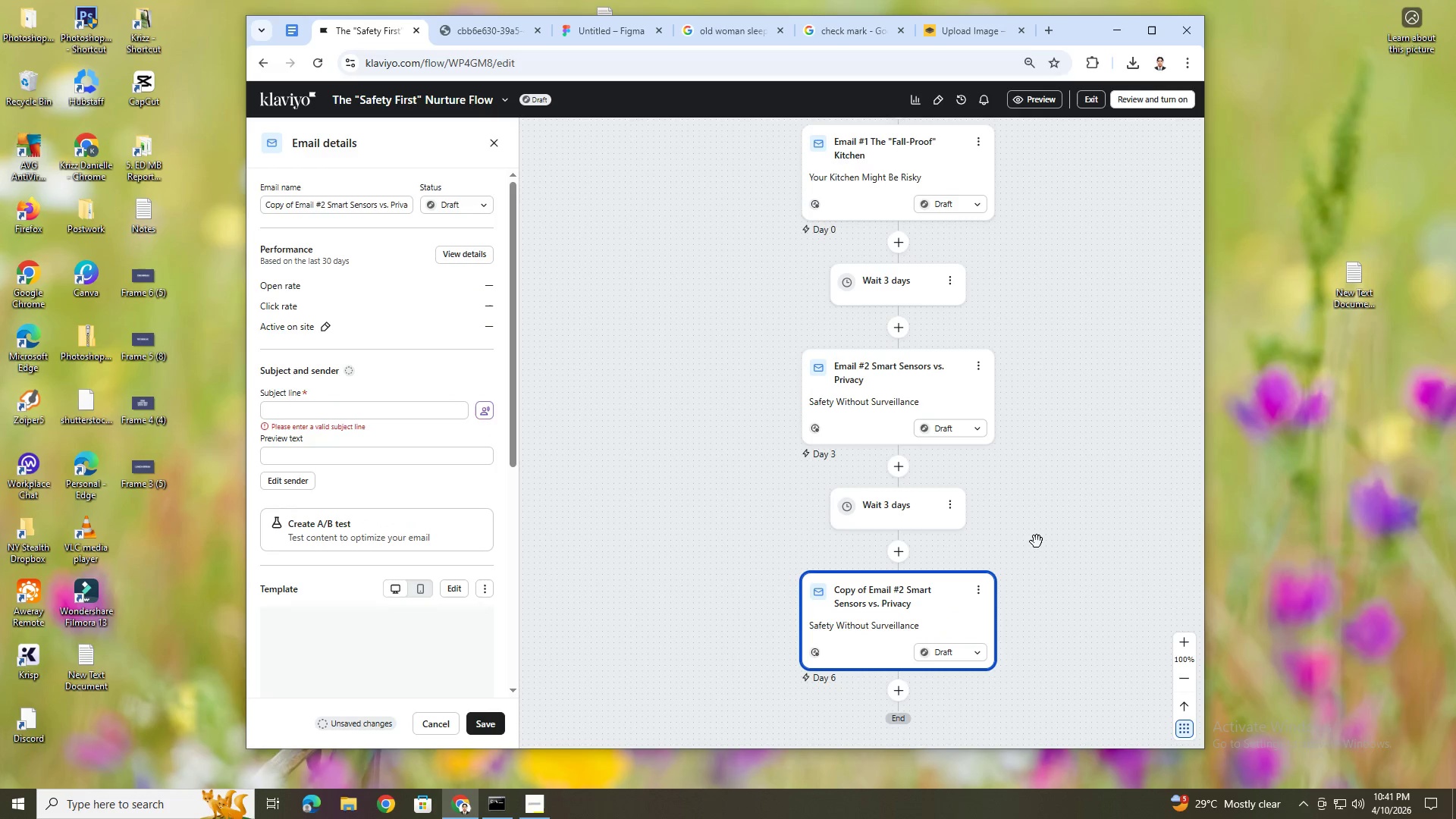 
scroll: coordinate [1038, 534], scroll_direction: down, amount: 4.0
 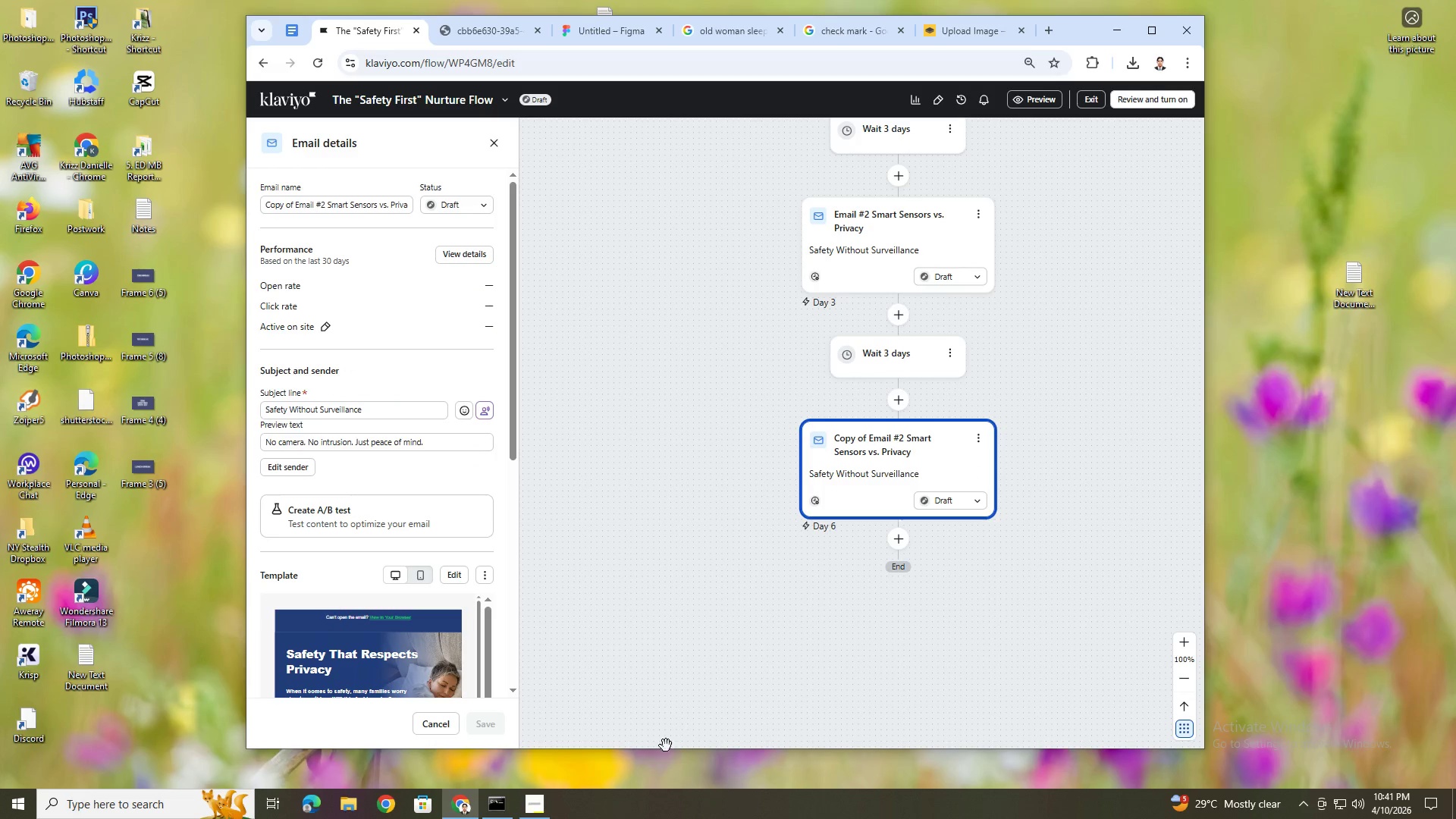 
left_click([540, 802])